 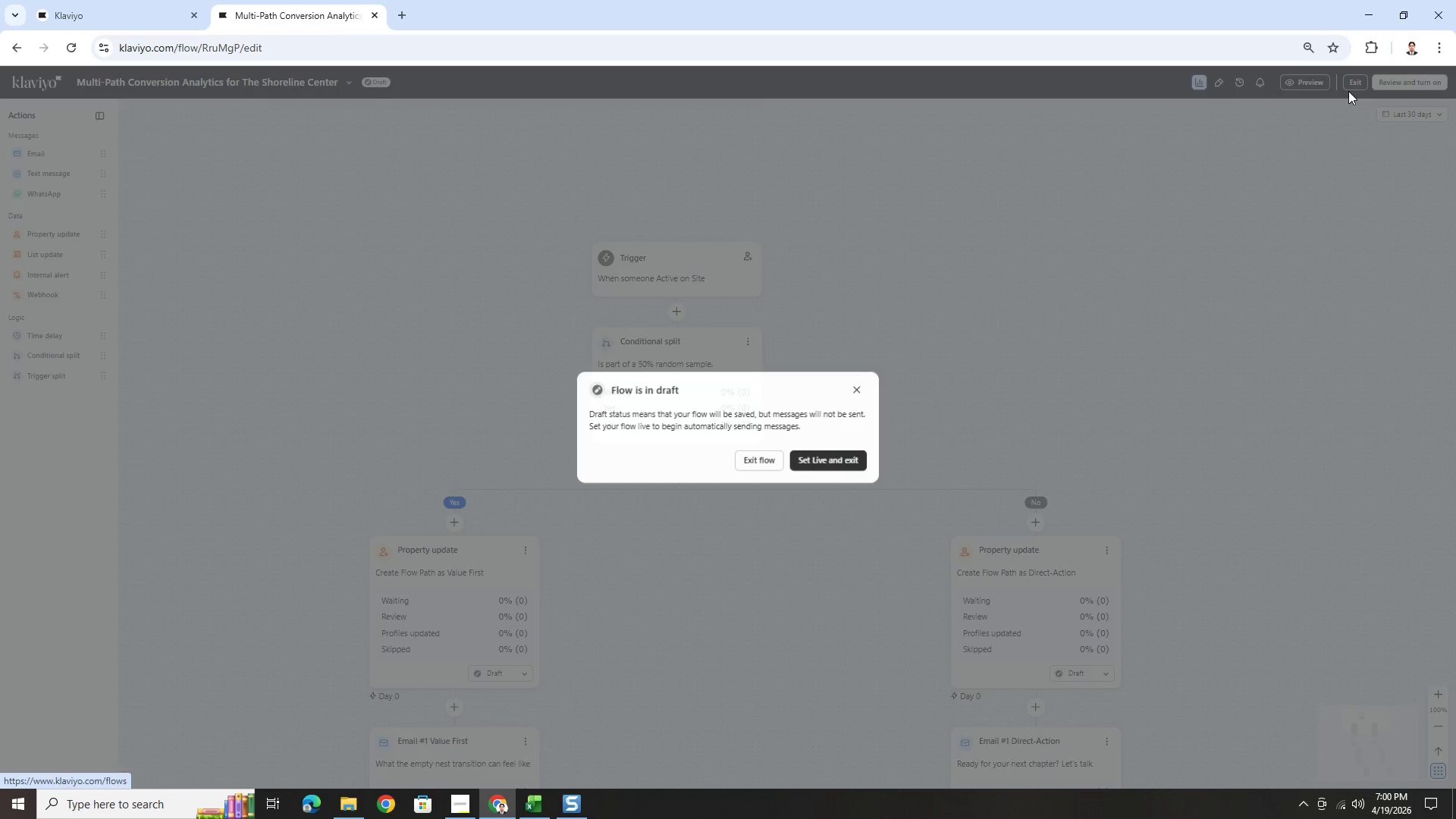 
left_click([772, 459])
 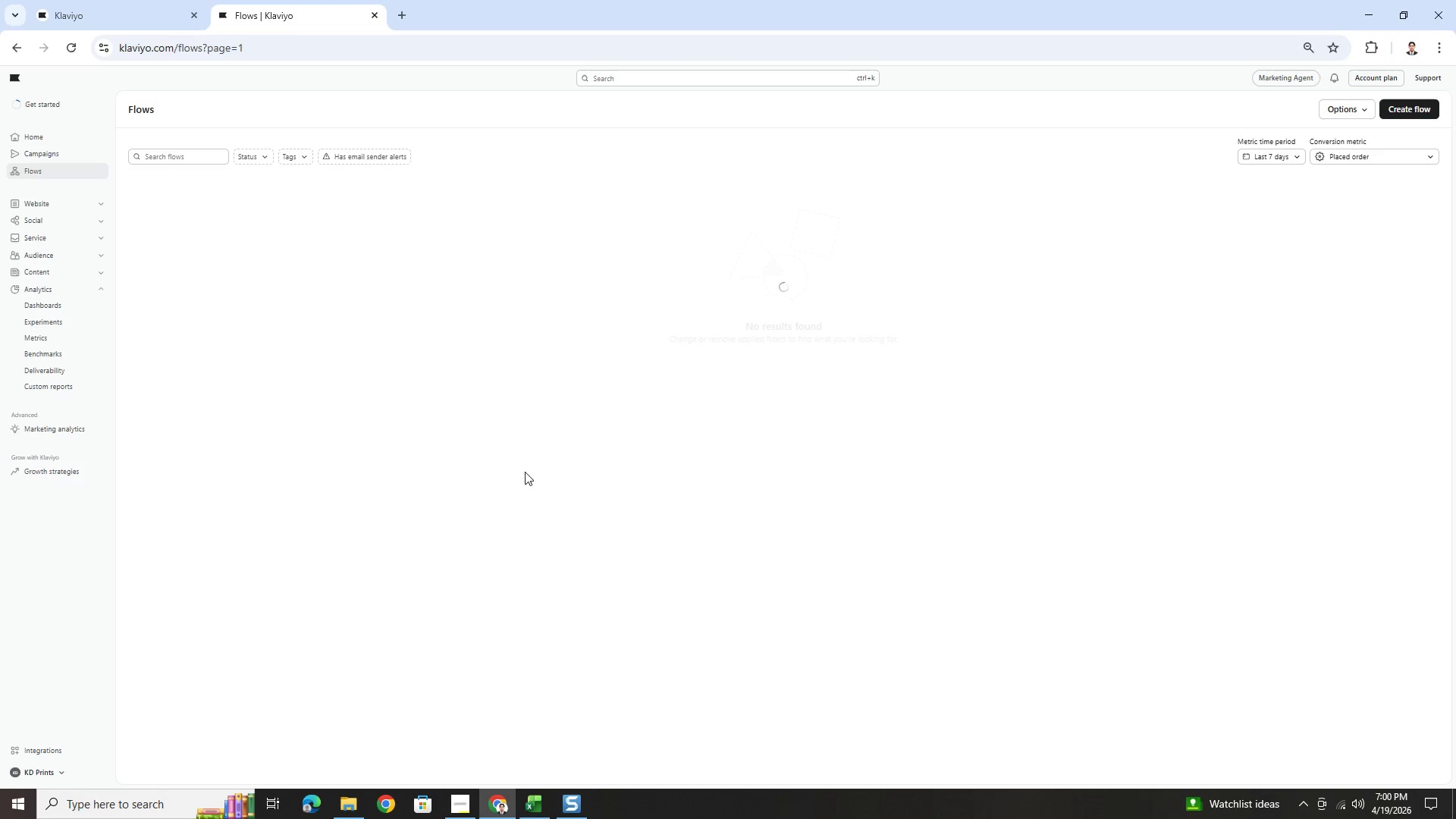 
hold_key(key=ControlLeft, duration=0.5)
scroll: coordinate [202, 510], scroll_direction: up, amount: 1.0
 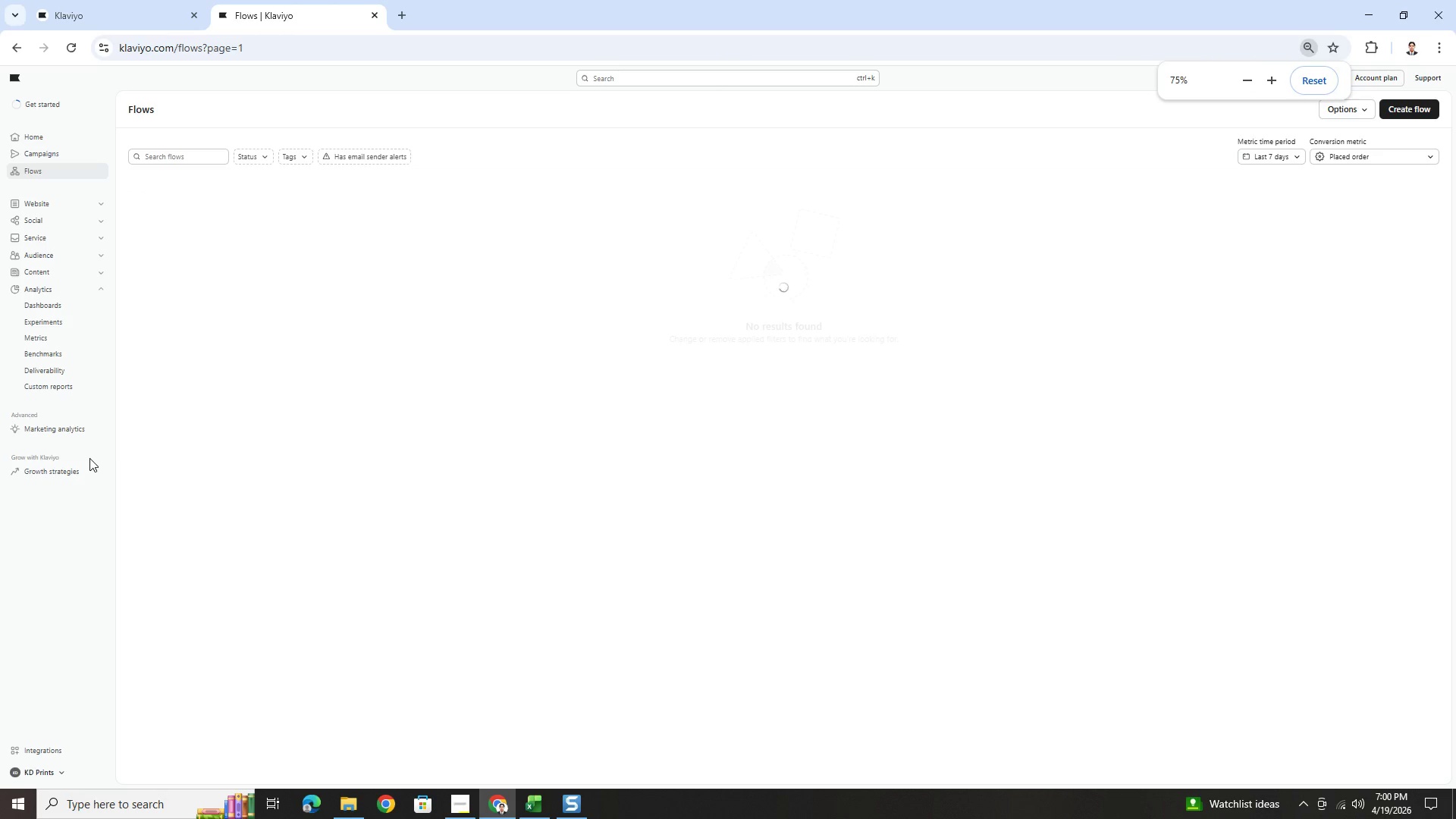 
hold_key(key=ControlLeft, duration=0.5)
scroll: coordinate [104, 457], scroll_direction: up, amount: 2.0
 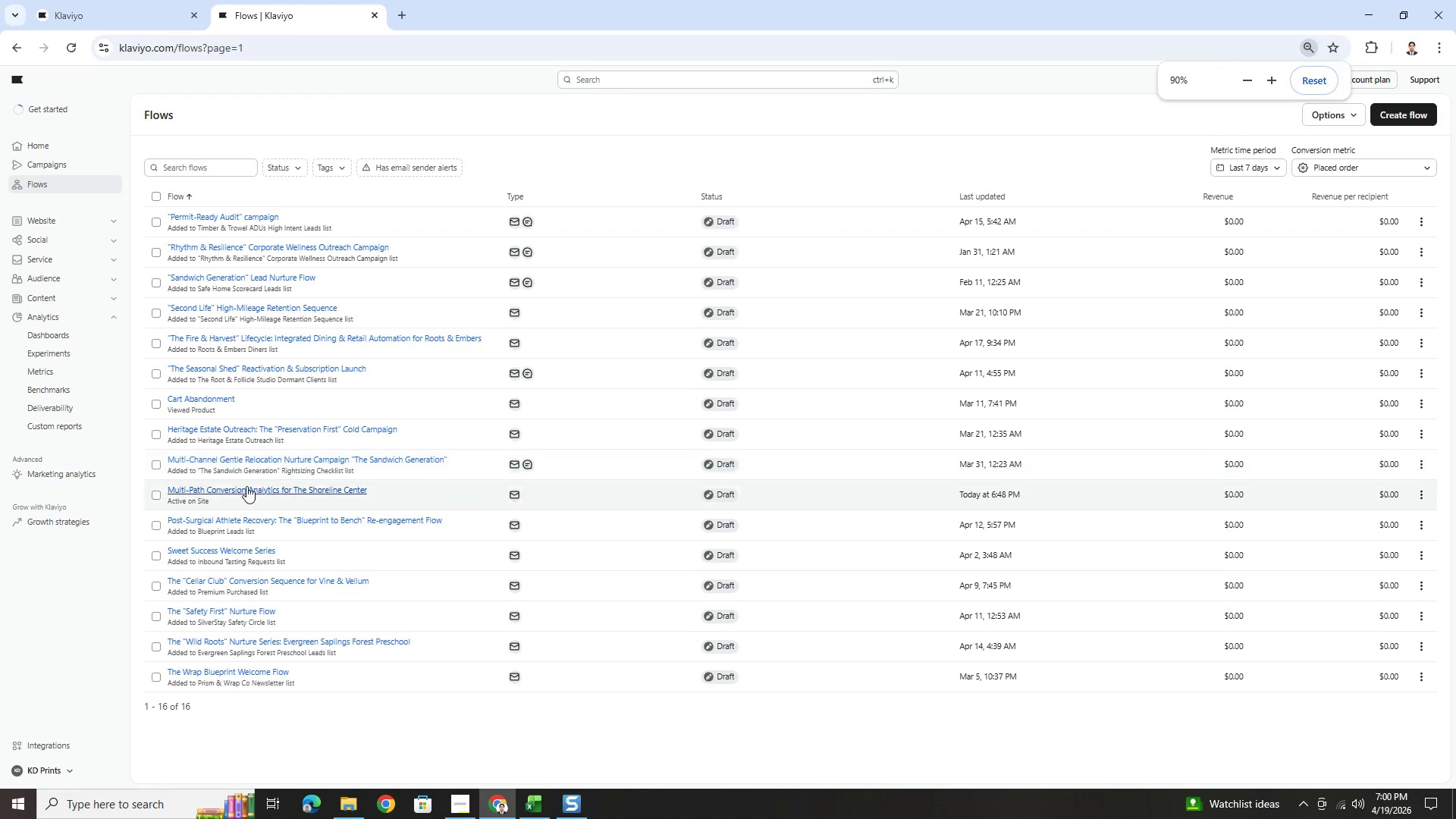 
hold_key(key=ControlLeft, duration=0.41)
scroll: coordinate [246, 486], scroll_direction: up, amount: 1.0
 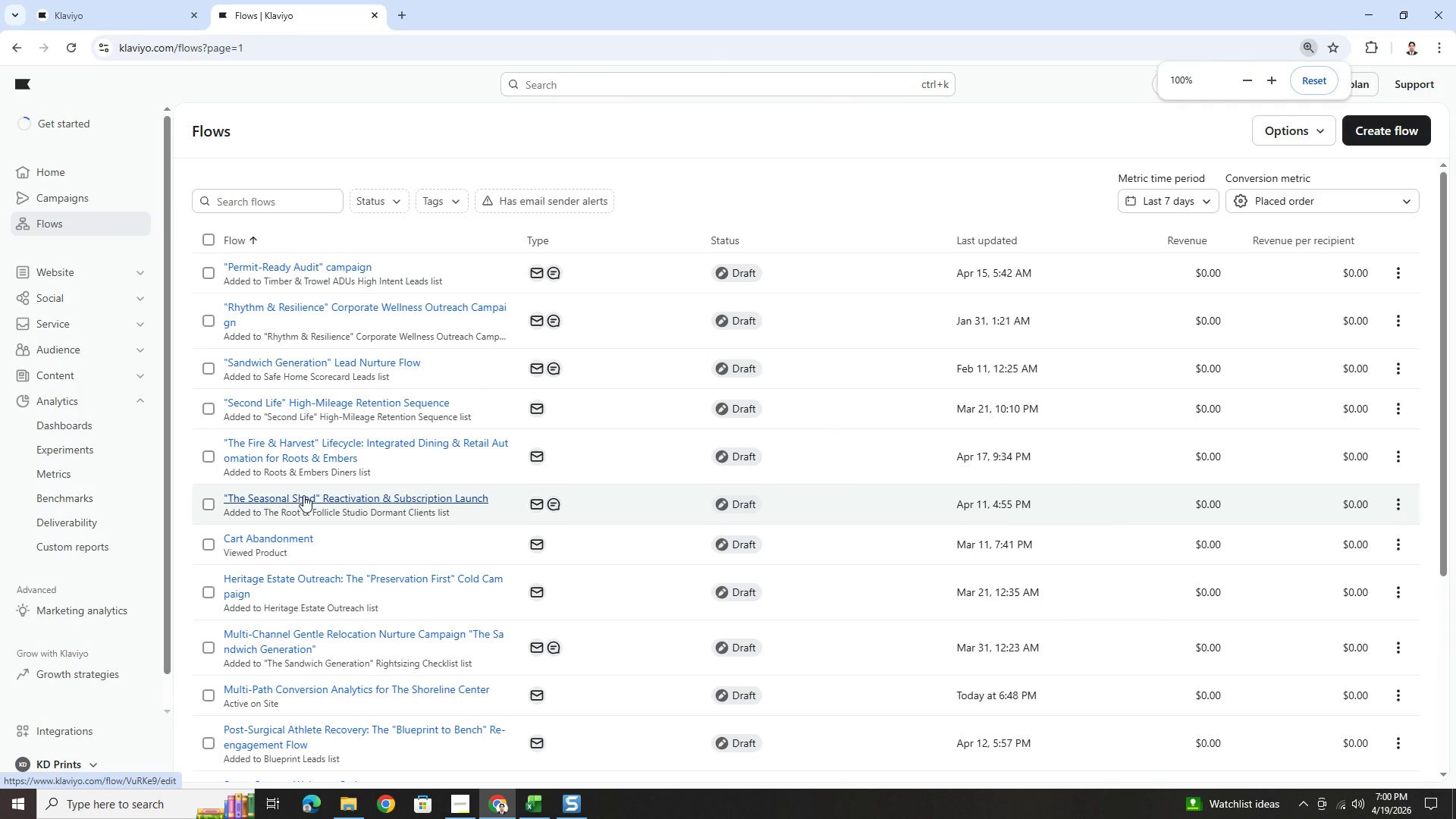 
scroll: coordinate [112, 566], scroll_direction: down, amount: 7.0
 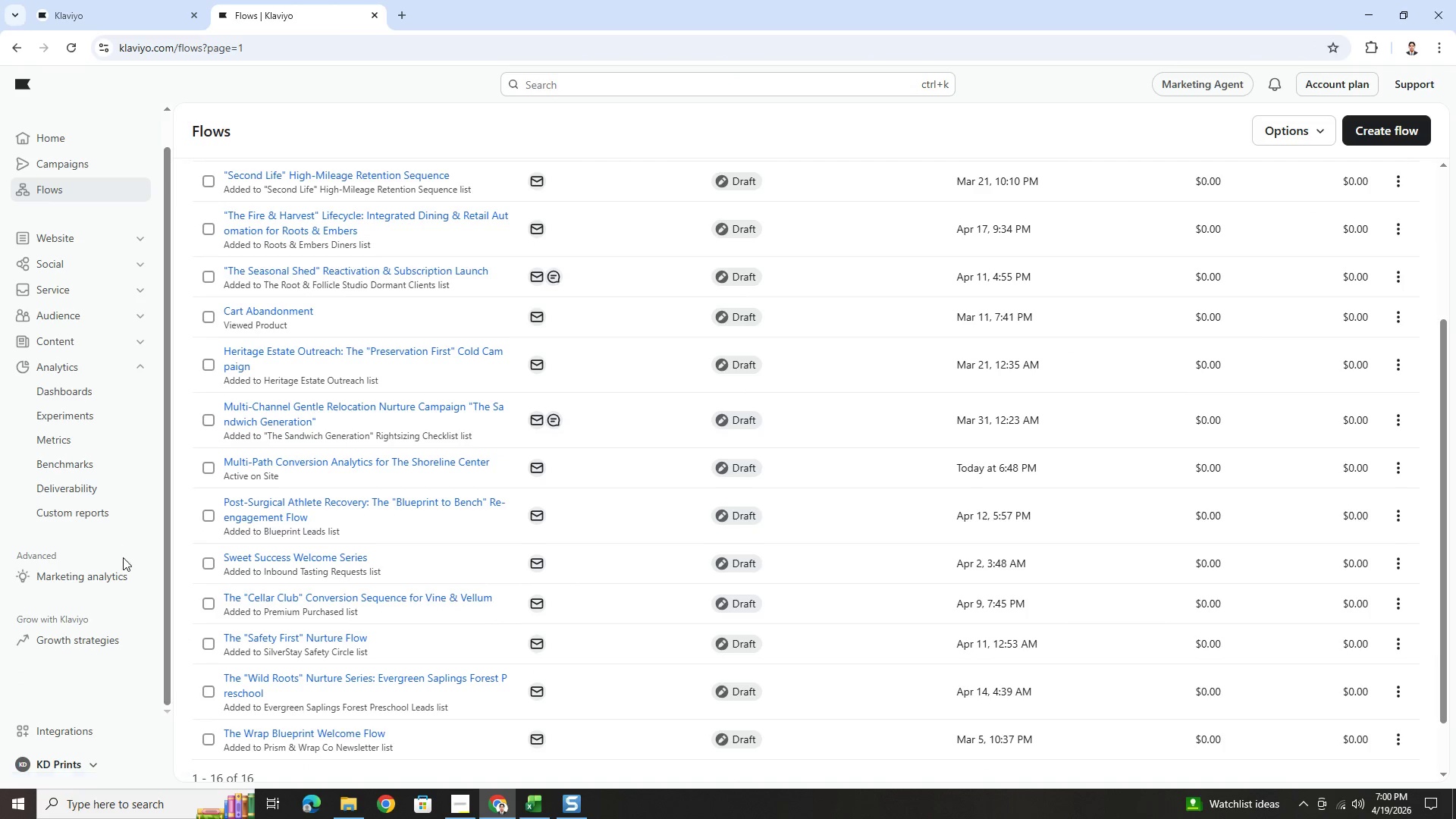 
left_click([107, 513])
 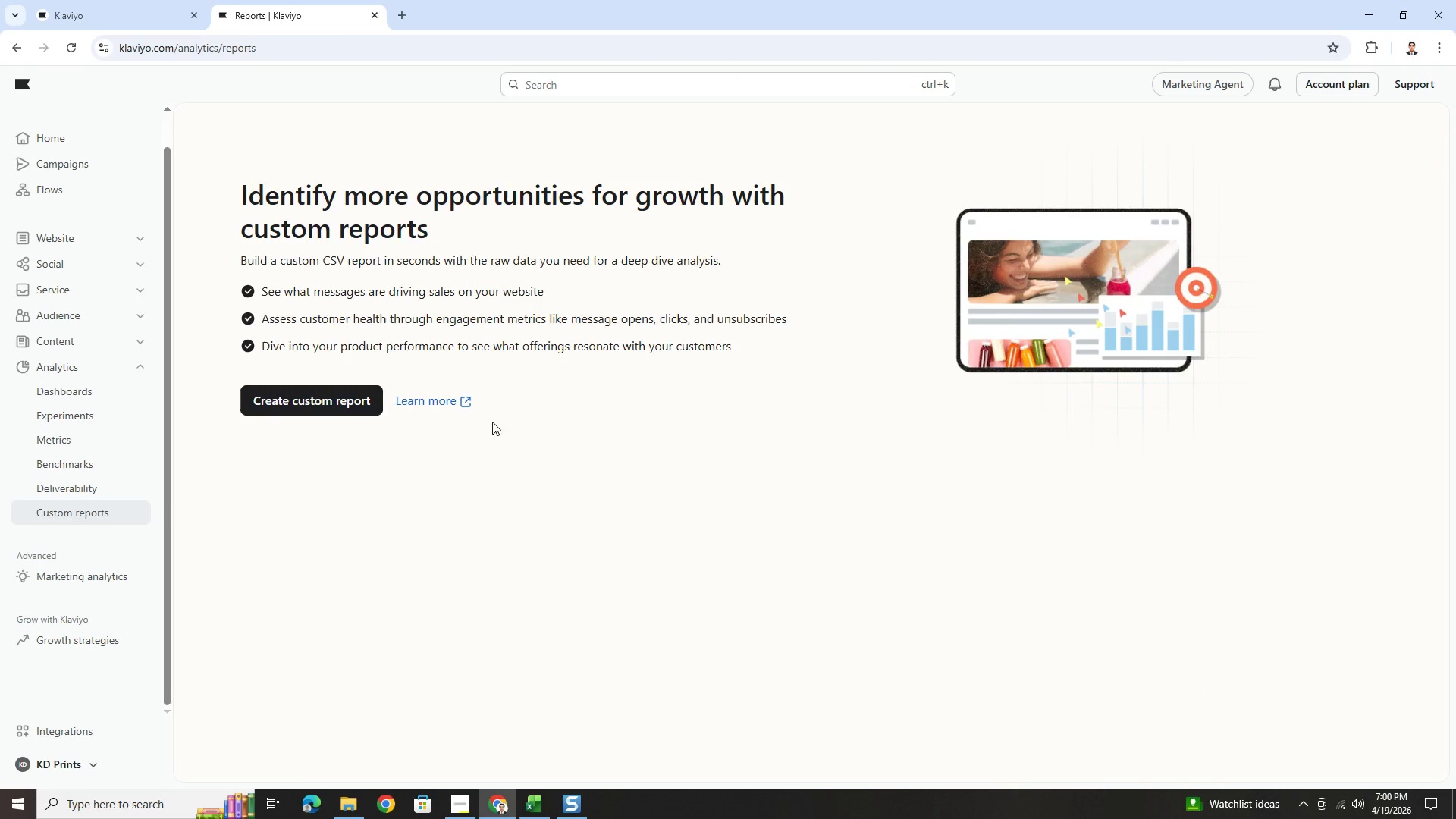 
left_click([365, 400])
 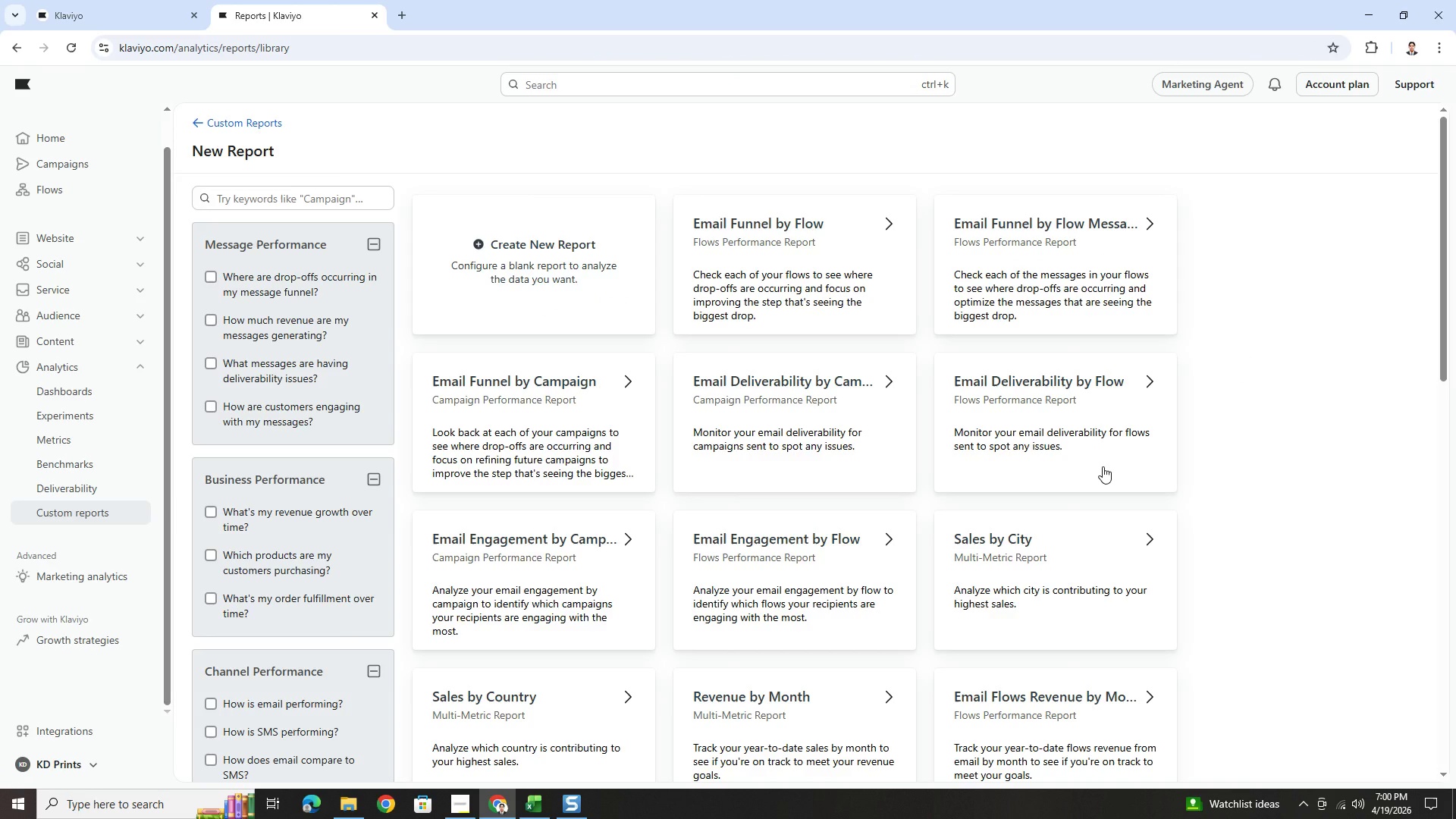 
wait(8.8)
 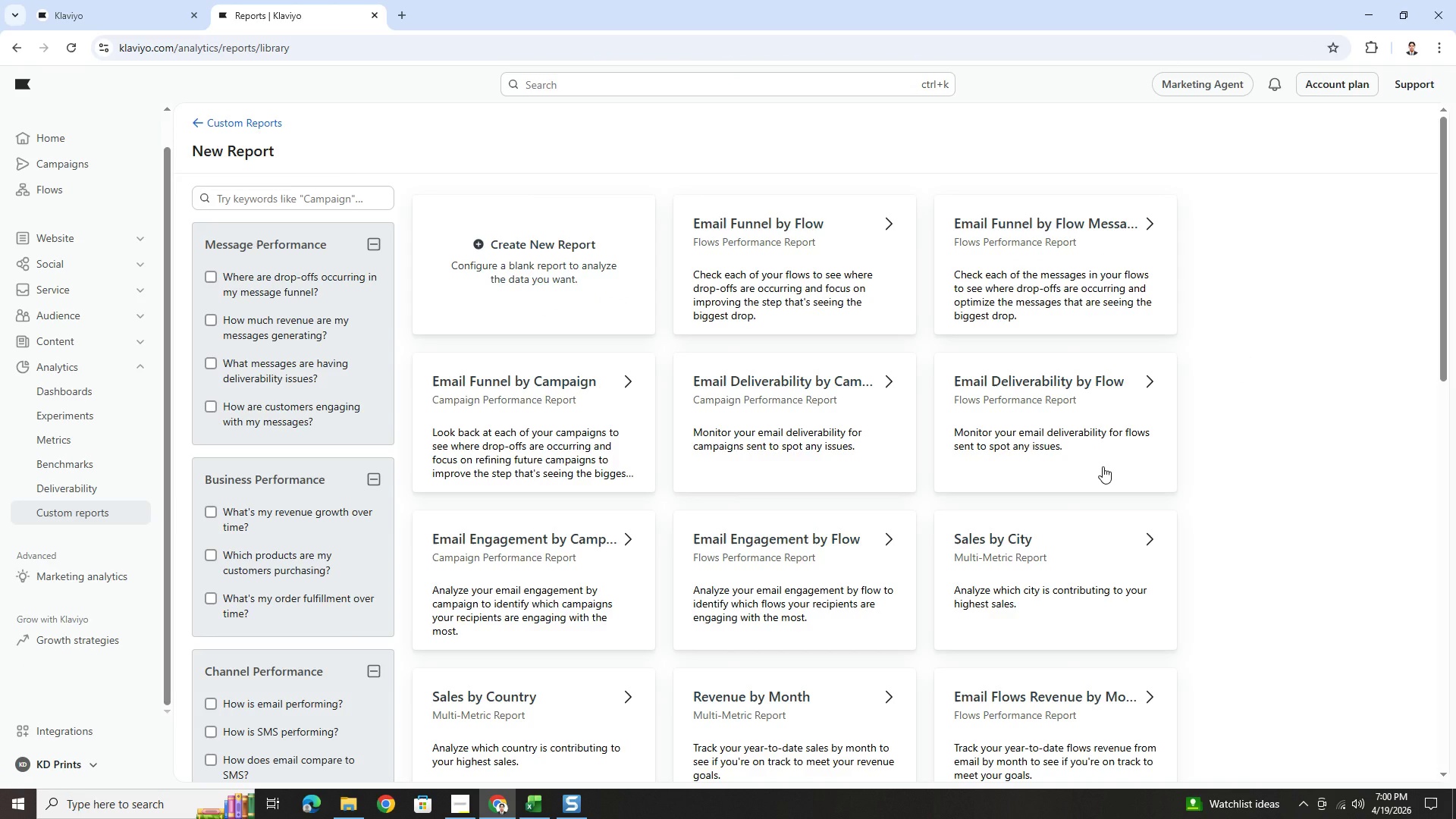 
left_click([515, 286])
 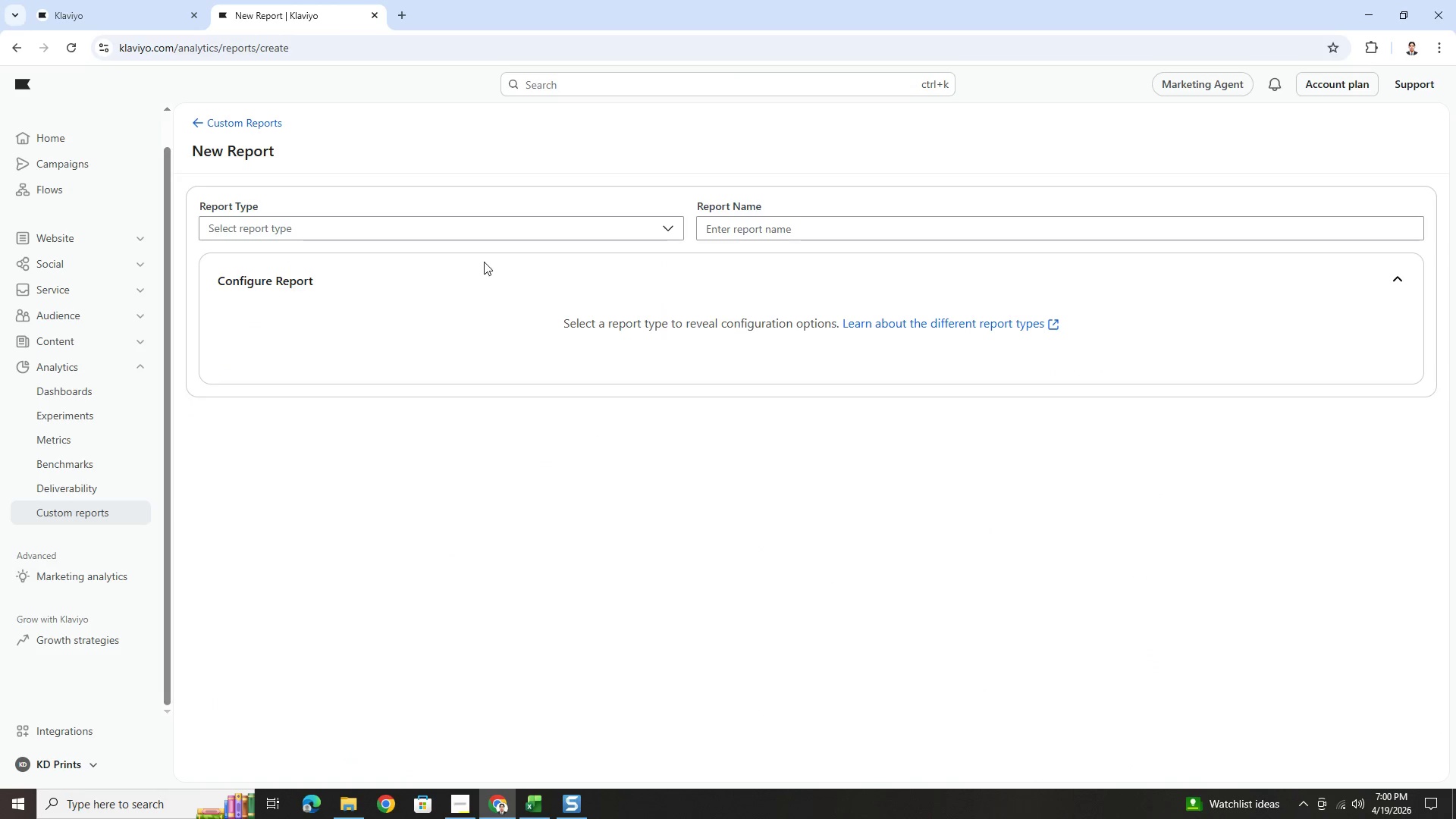 
left_click([492, 231])
 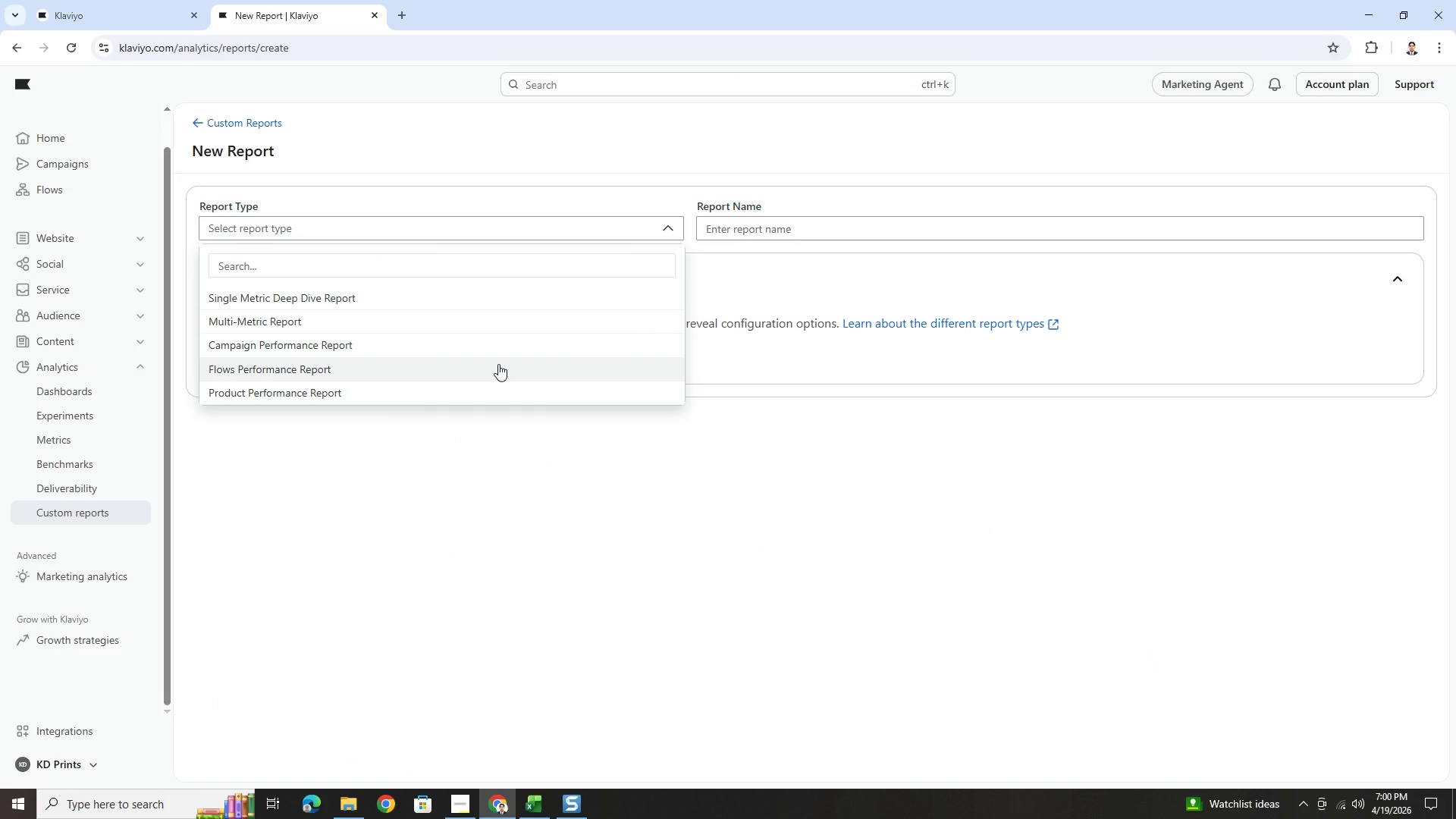 
left_click([498, 364])
 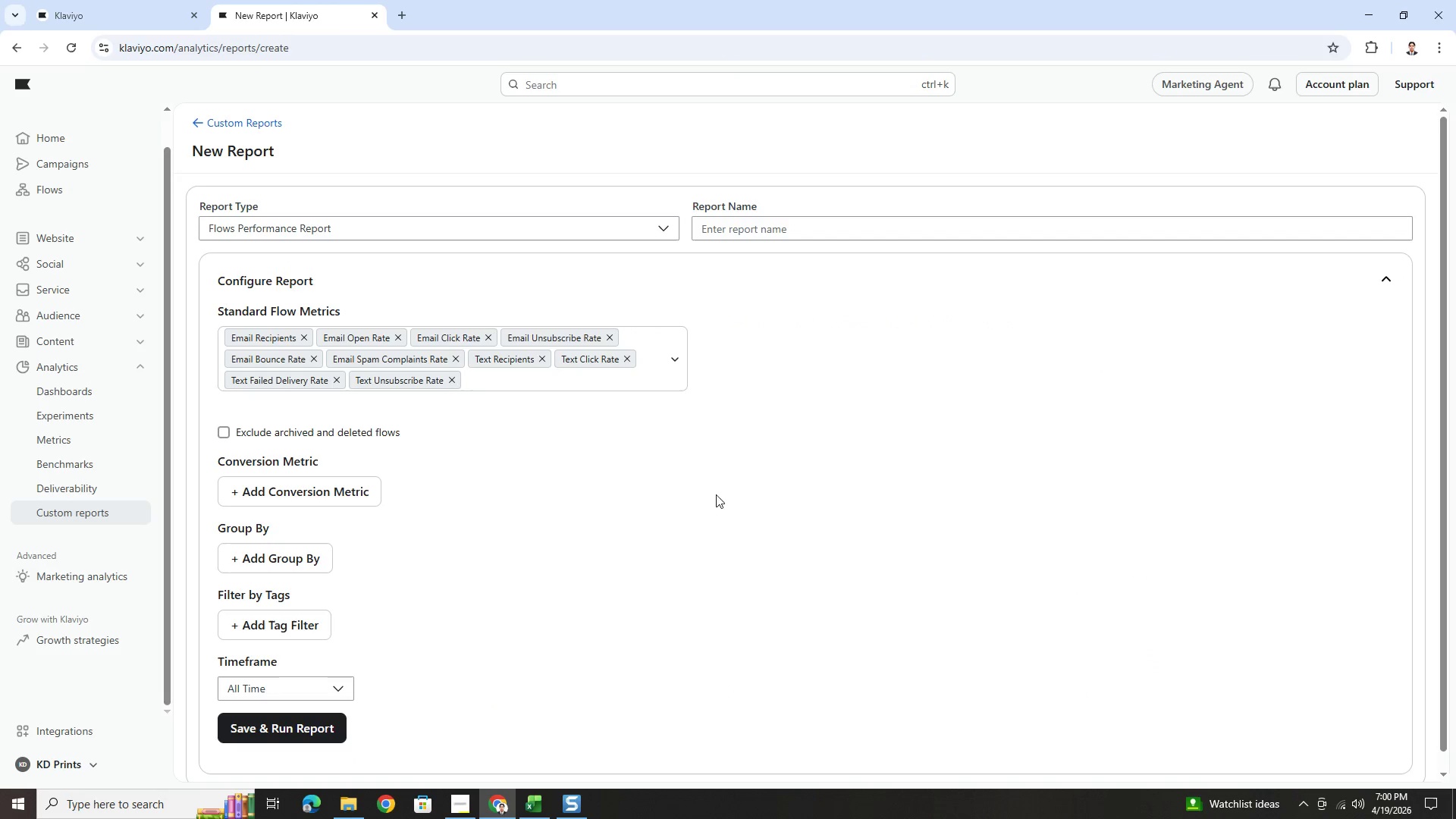 
left_click([788, 231])
 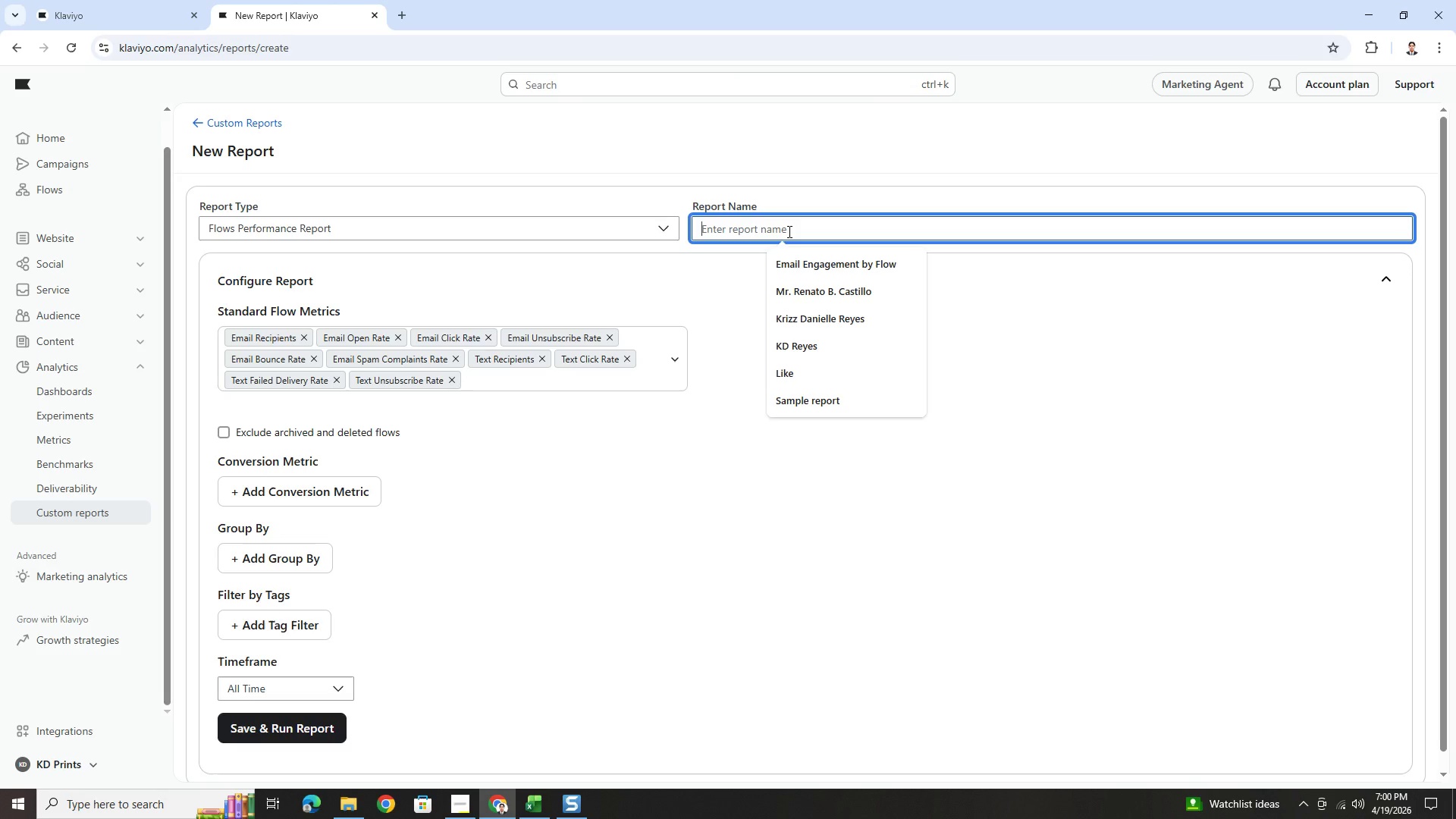 
left_click([788, 231])
 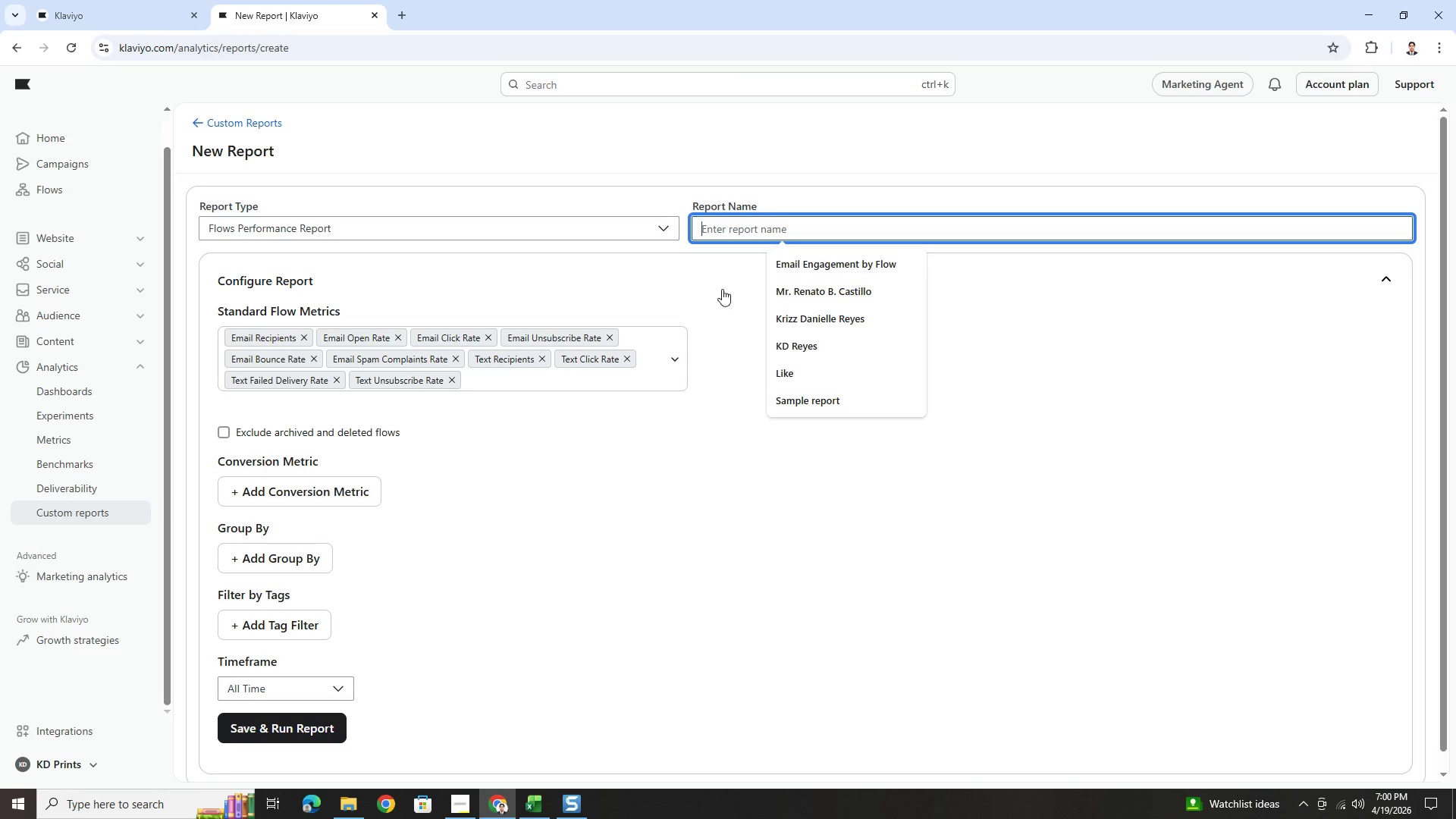 
left_click([721, 290])
 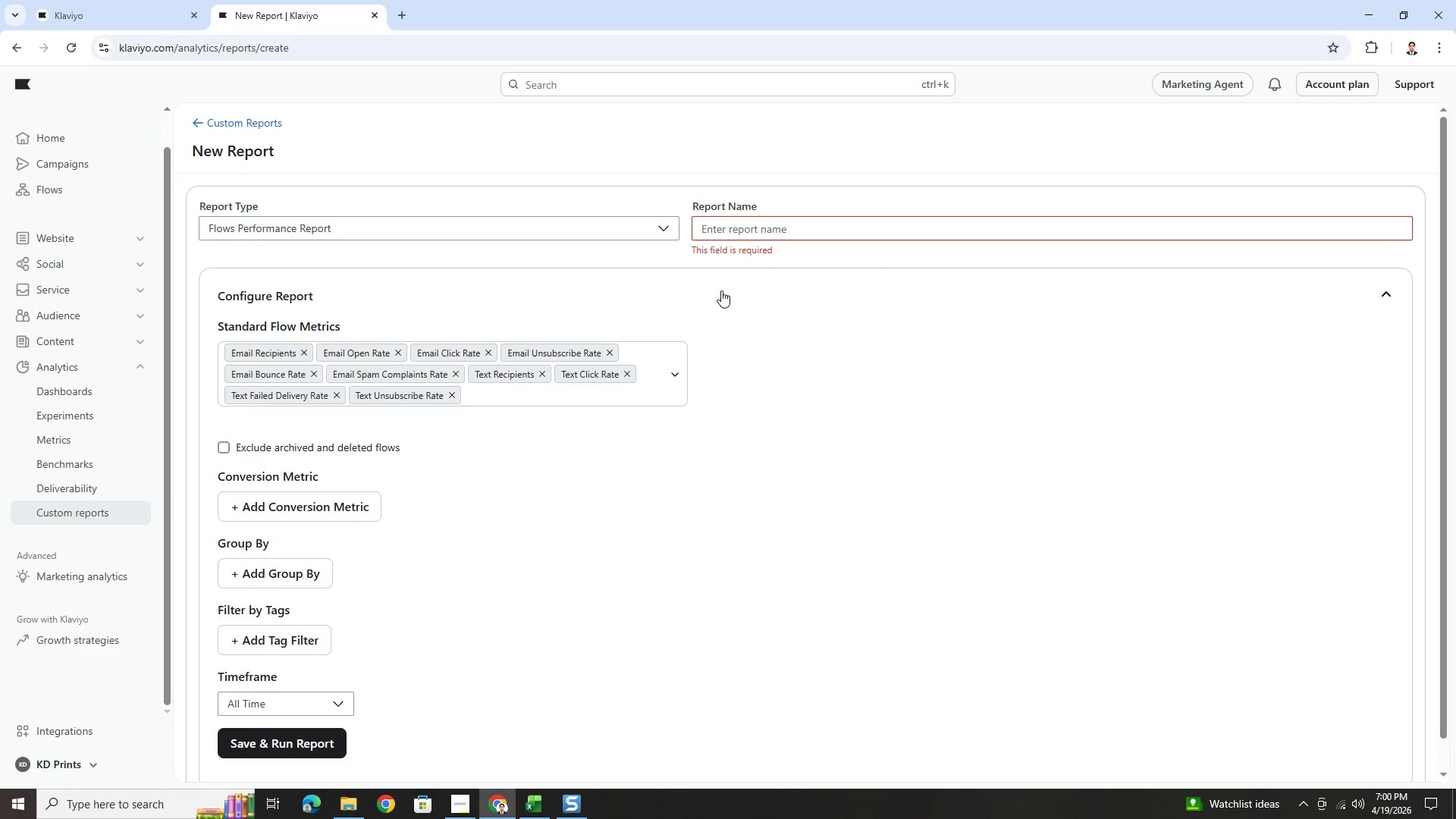 
key(Alt+Tab)